 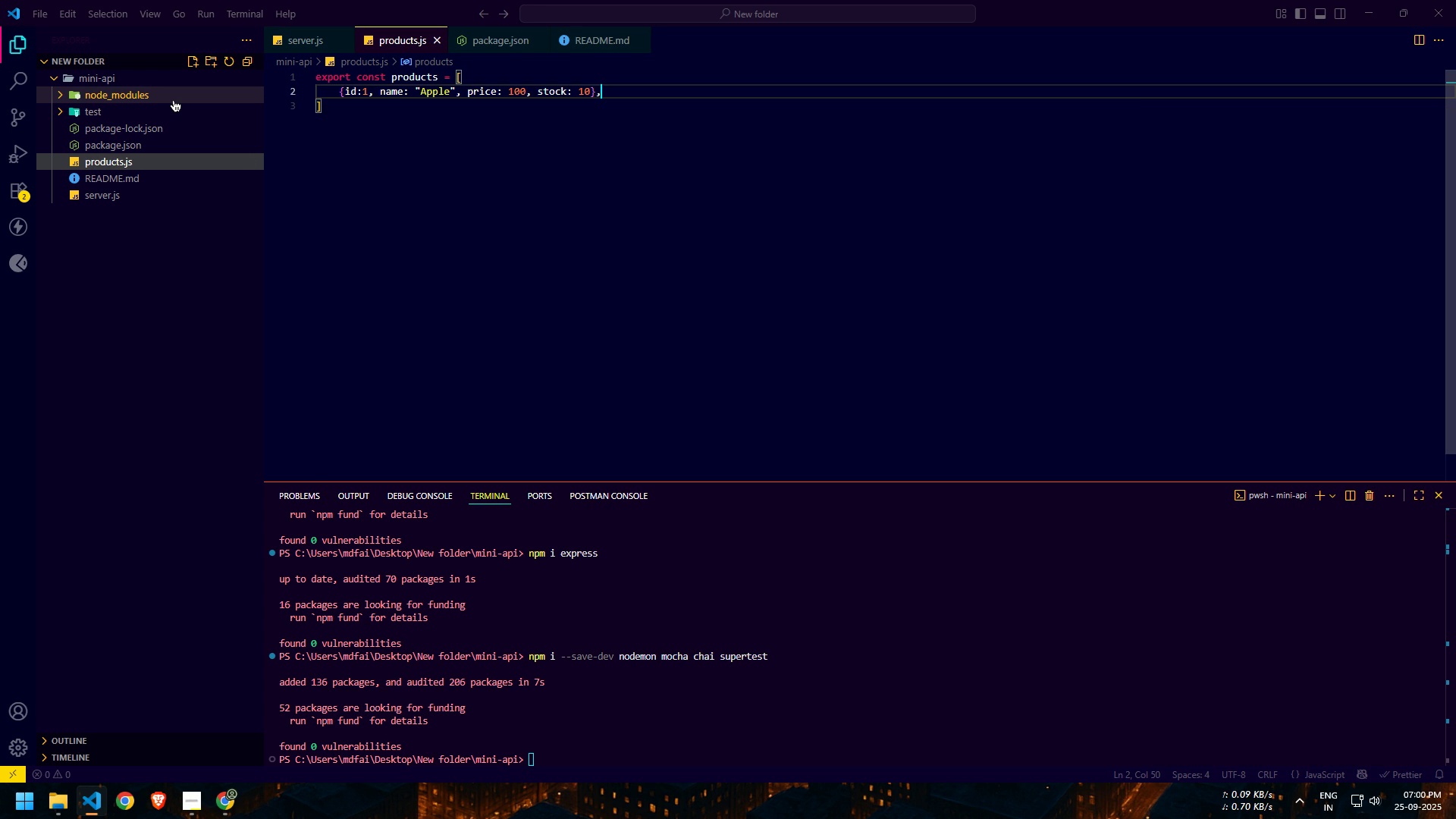 
key(Space)
 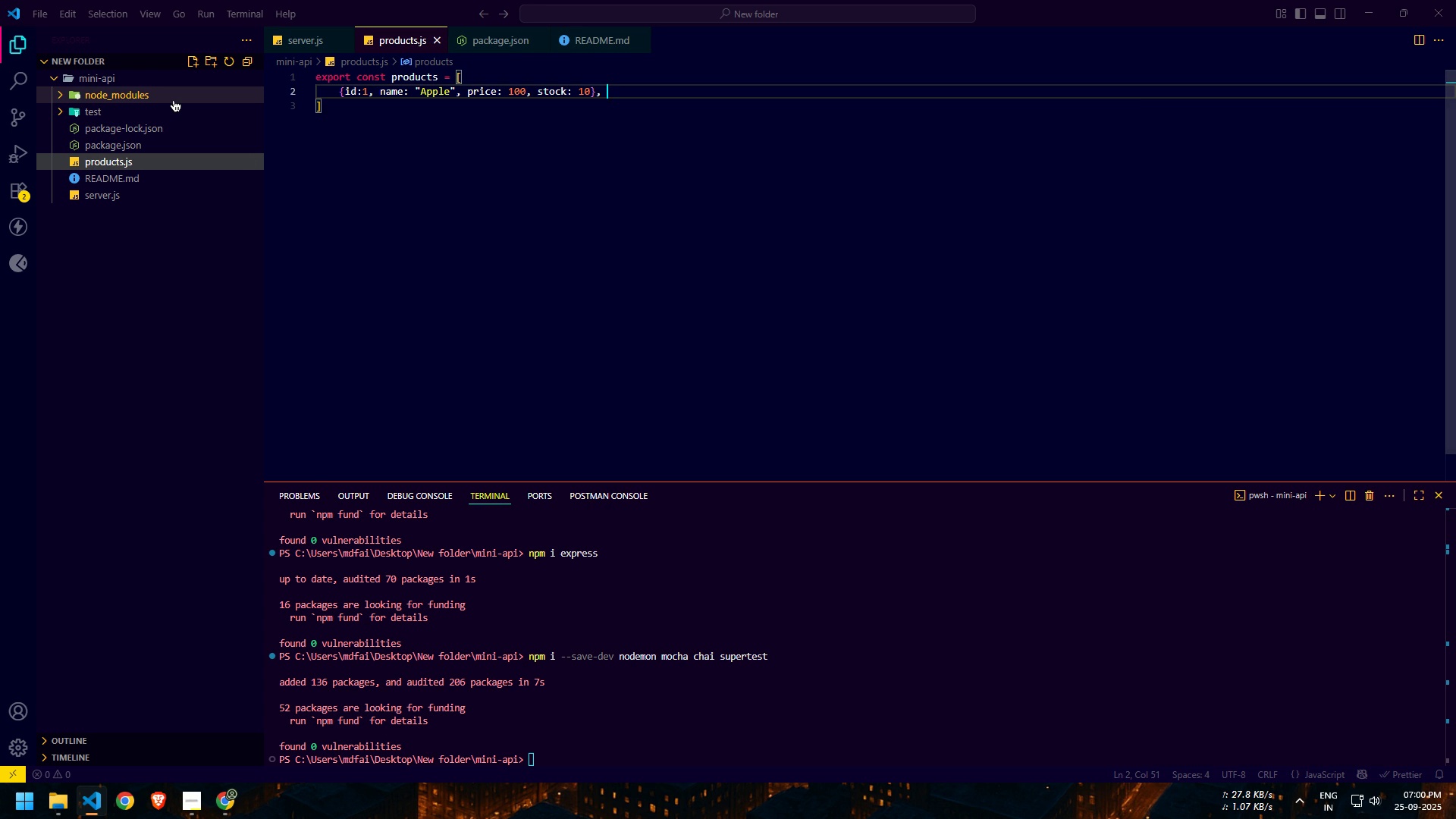 
key(Shift+ShiftLeft)
 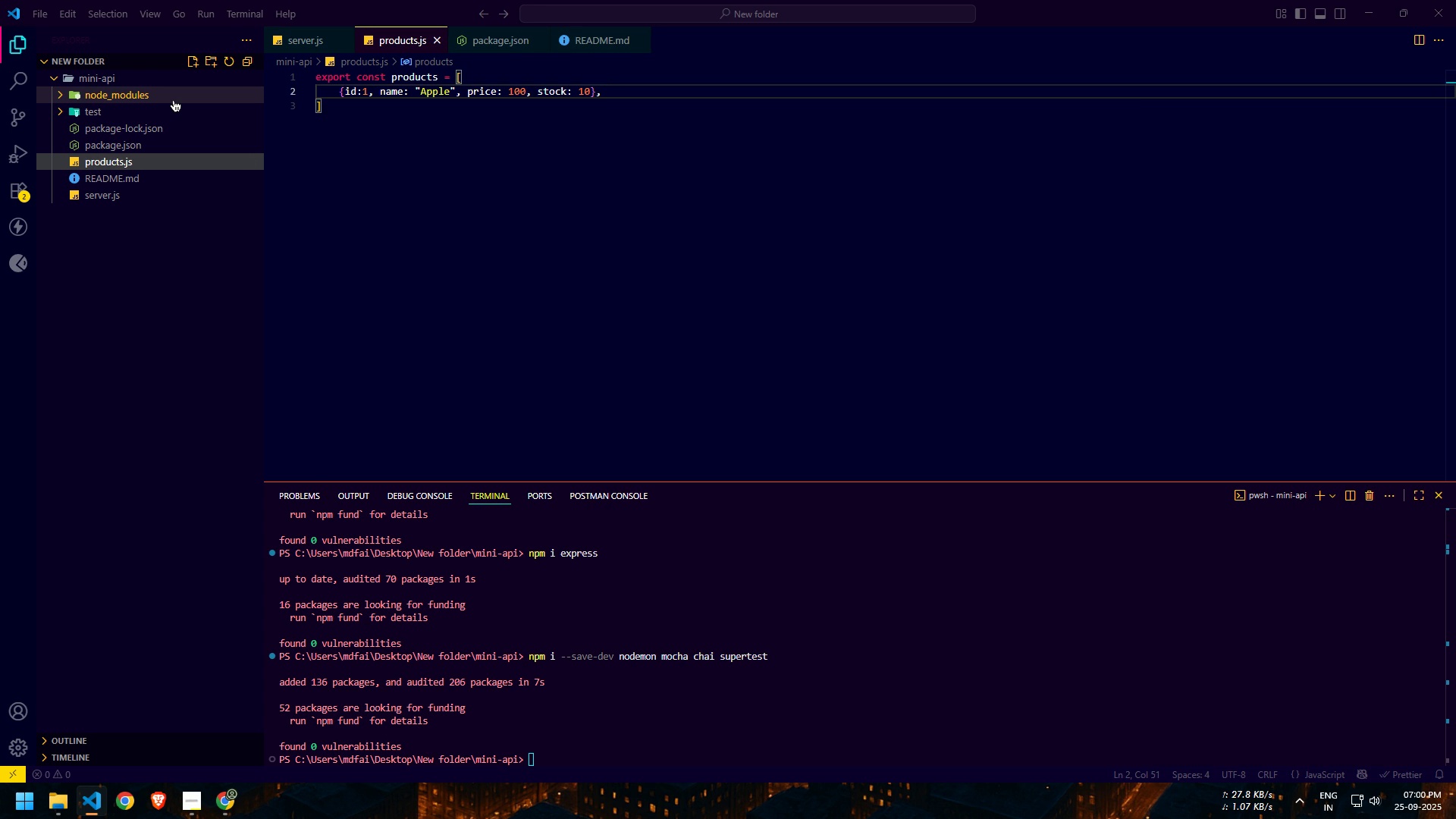 
key(Backspace)
 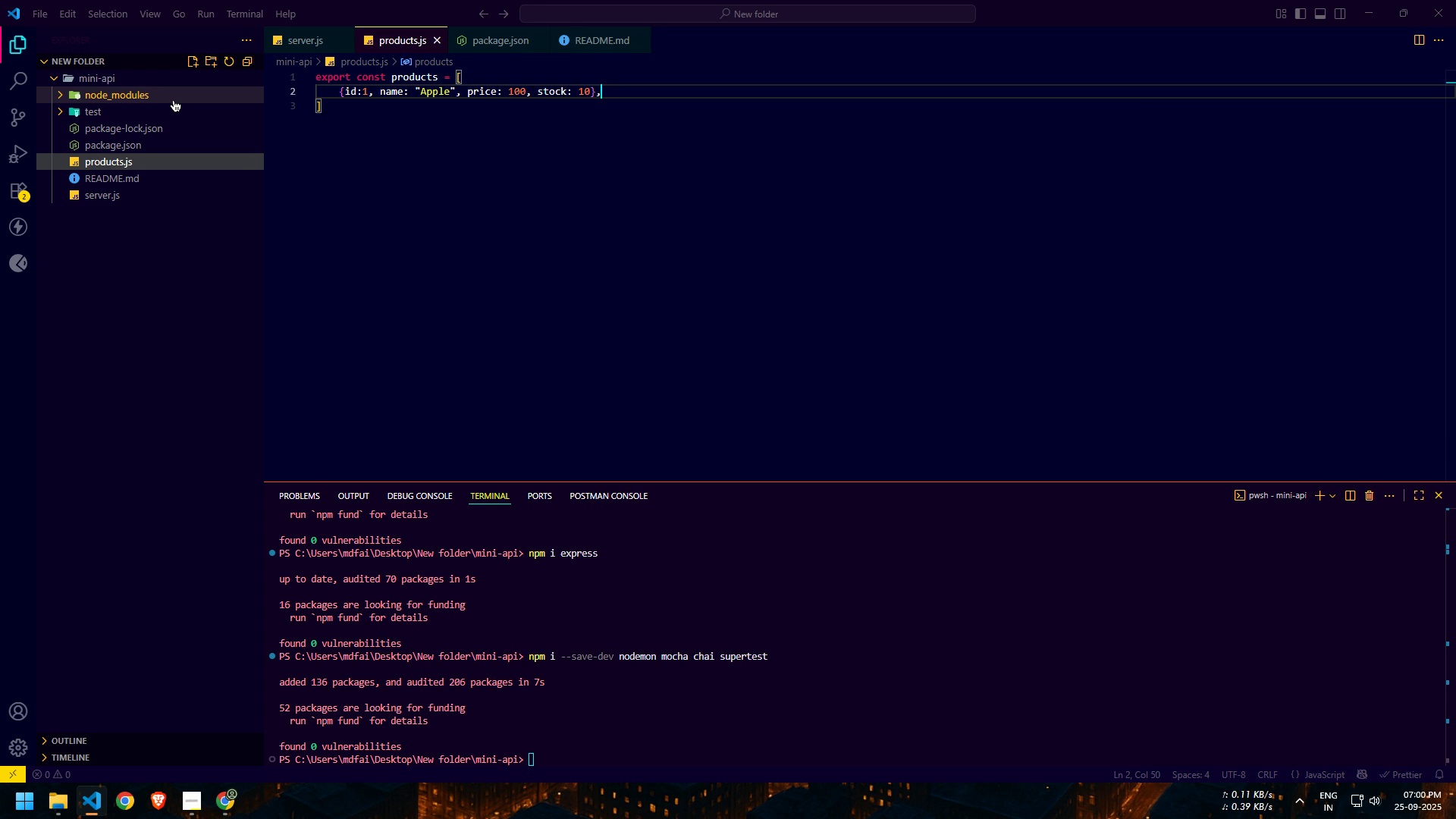 
key(Enter)